 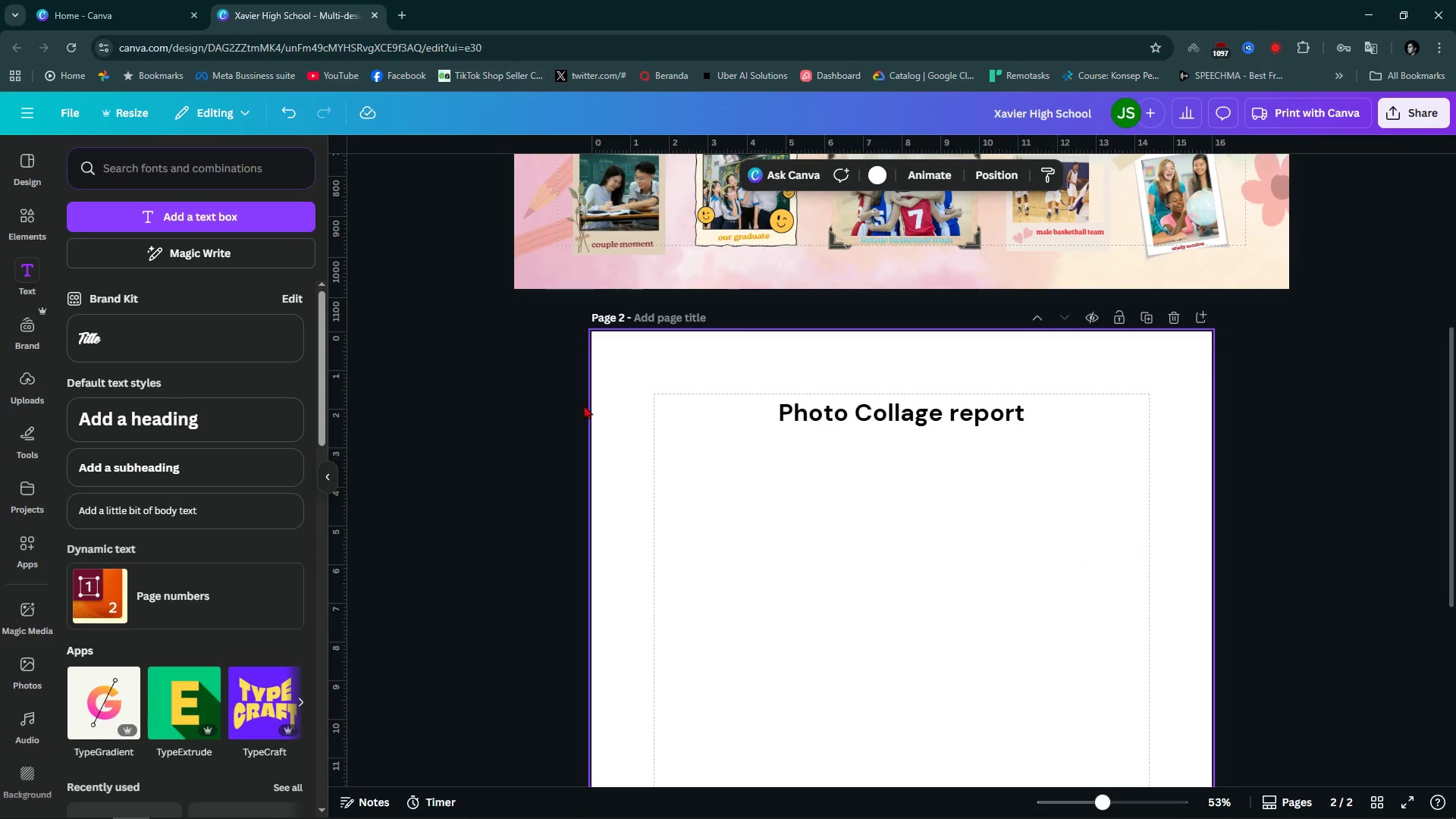 
left_click([177, 497])
 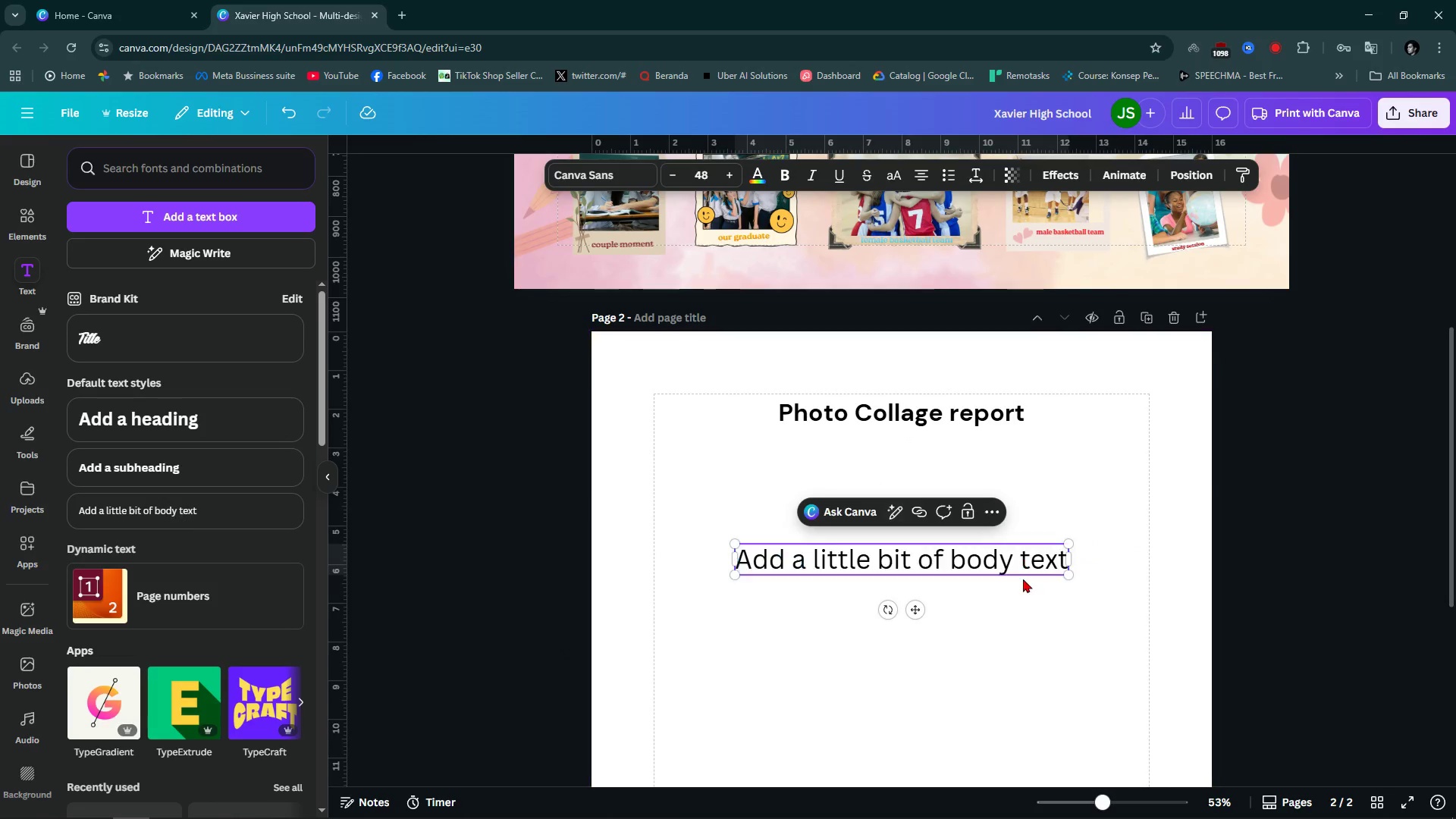 
left_click([1023, 579])
 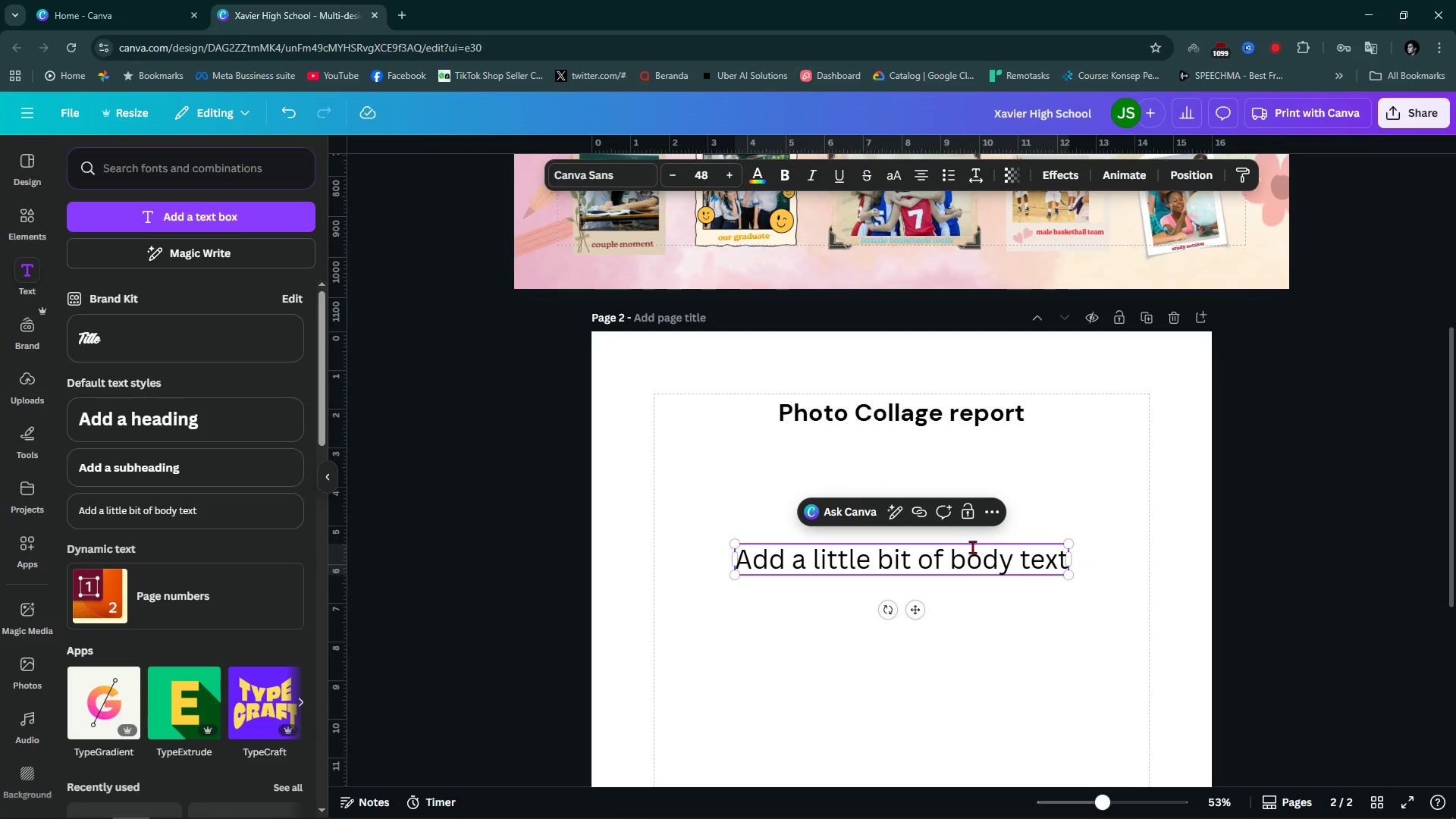 
left_click_drag(start_coordinate=[972, 547], to_coordinate=[968, 546])
 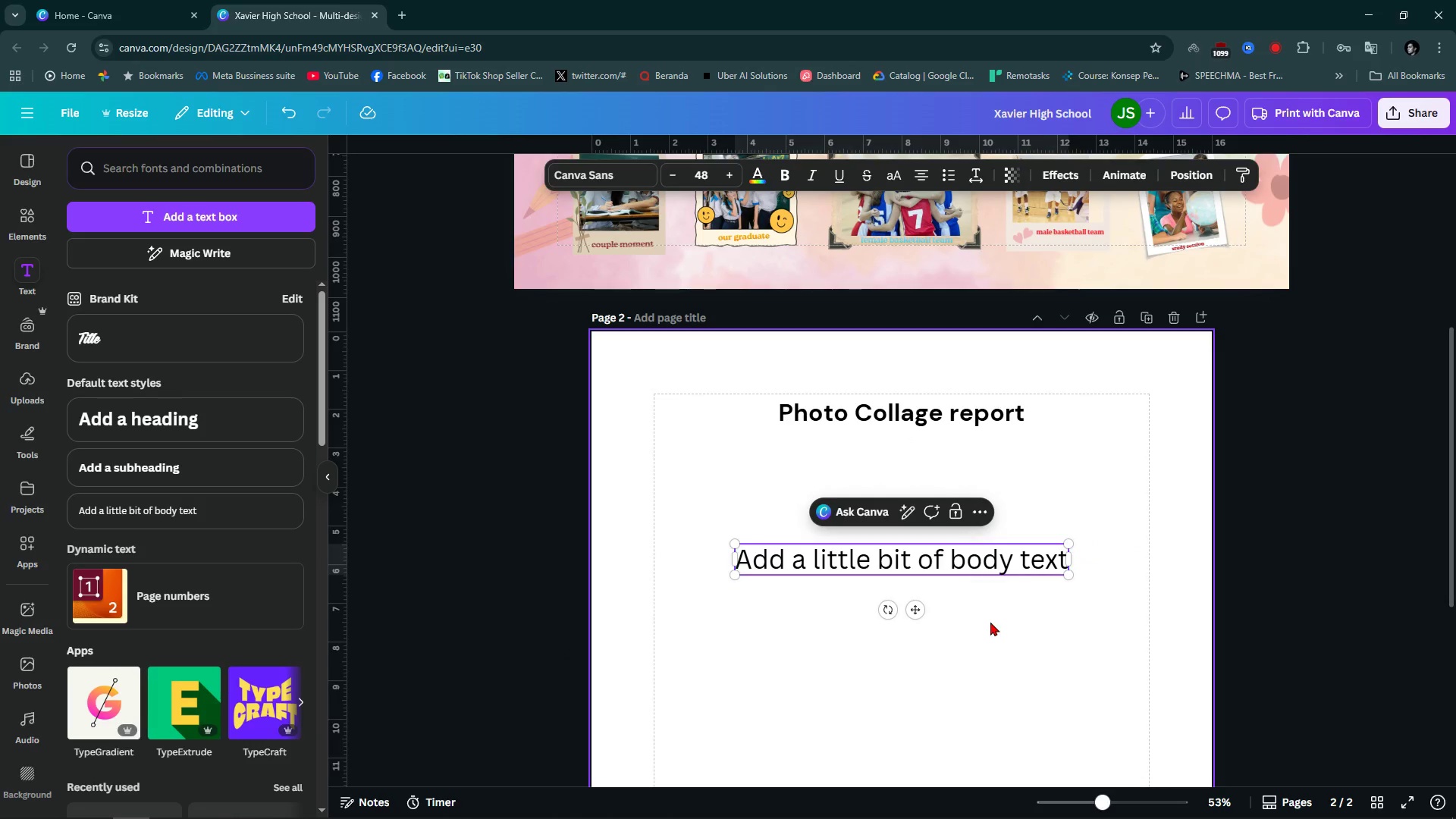 
triple_click([990, 622])
 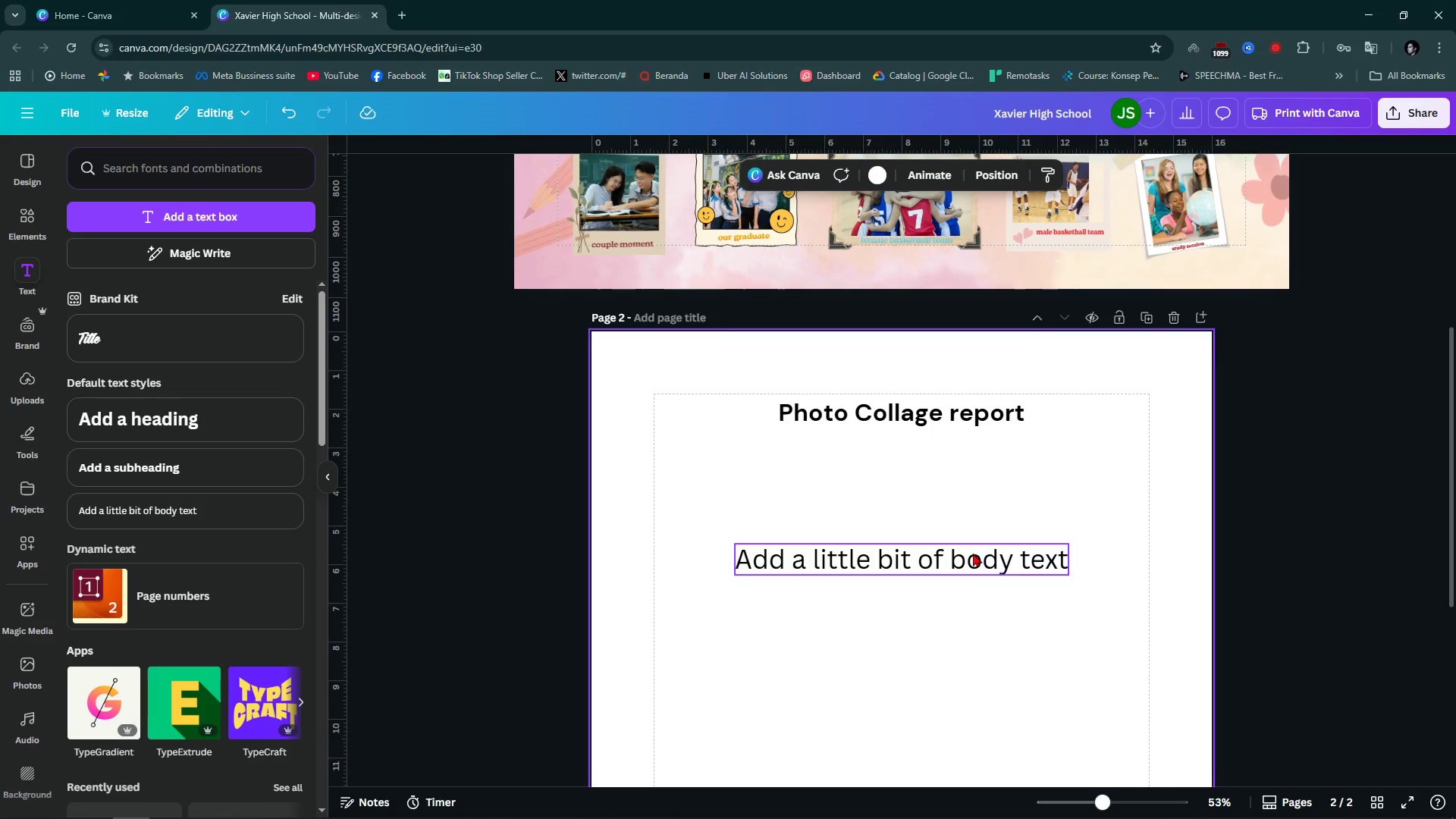 
left_click_drag(start_coordinate=[973, 556], to_coordinate=[897, 459])
 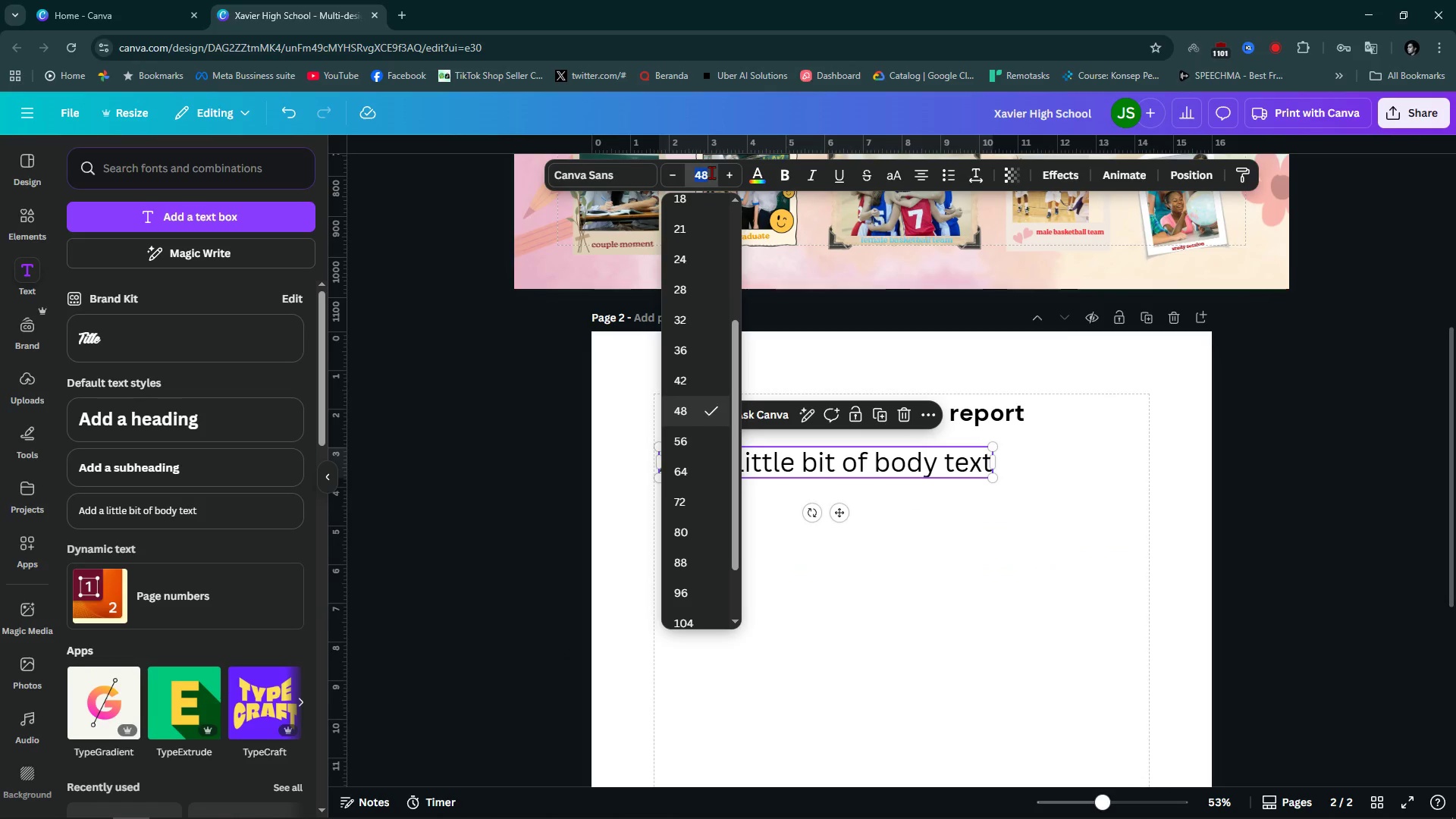 
type(15)
 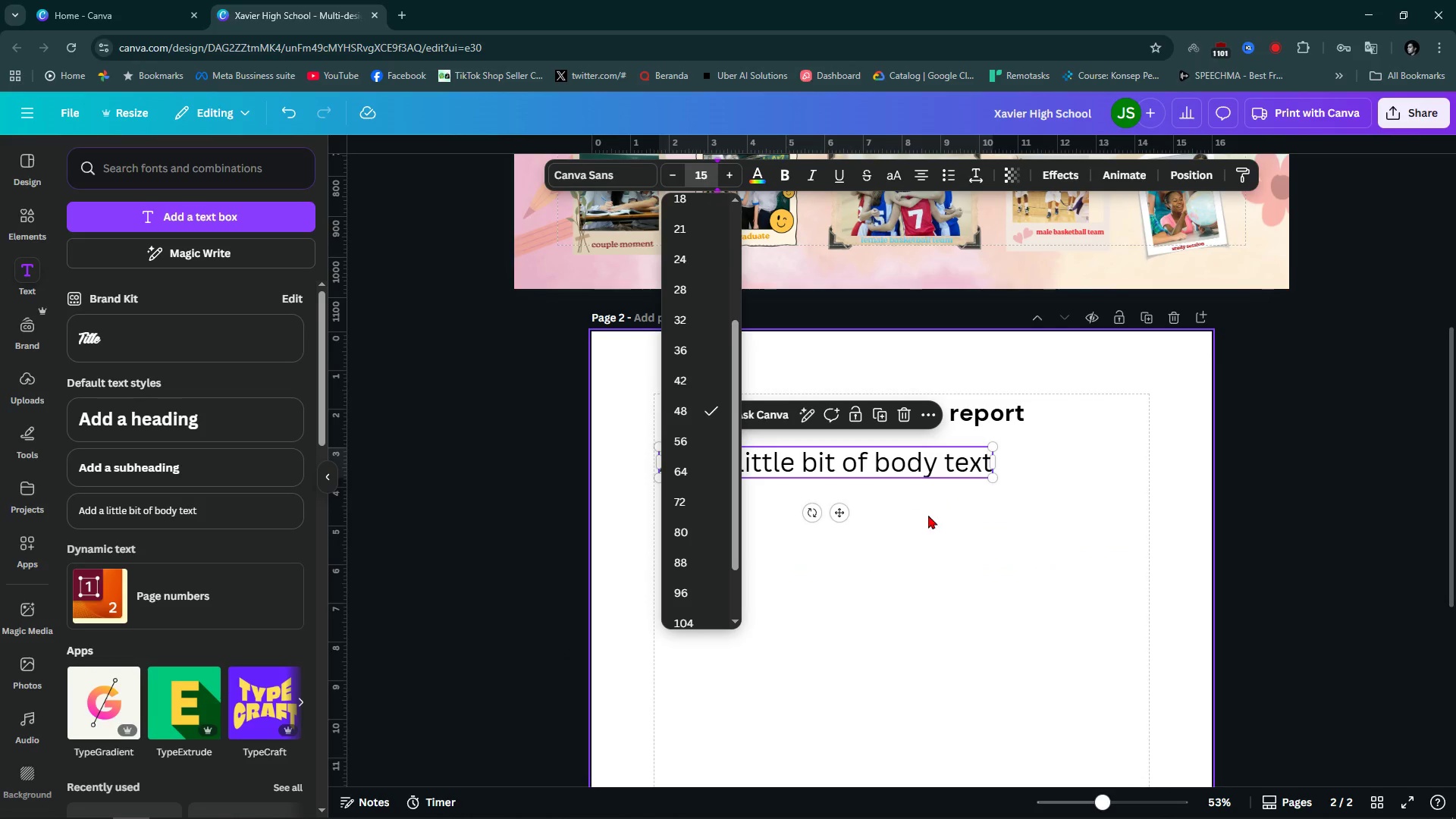 
left_click([928, 515])
 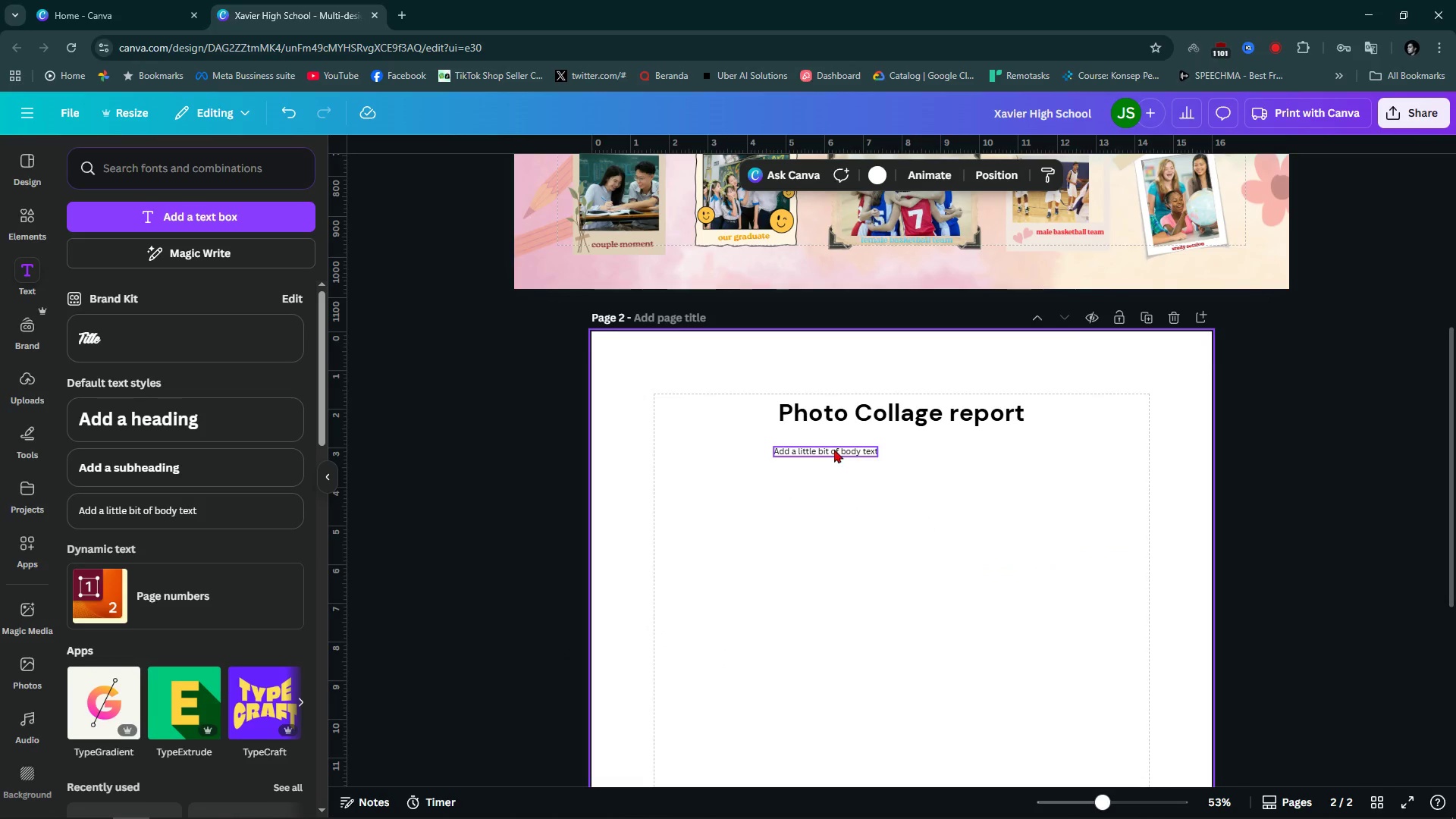 
left_click([834, 449])
 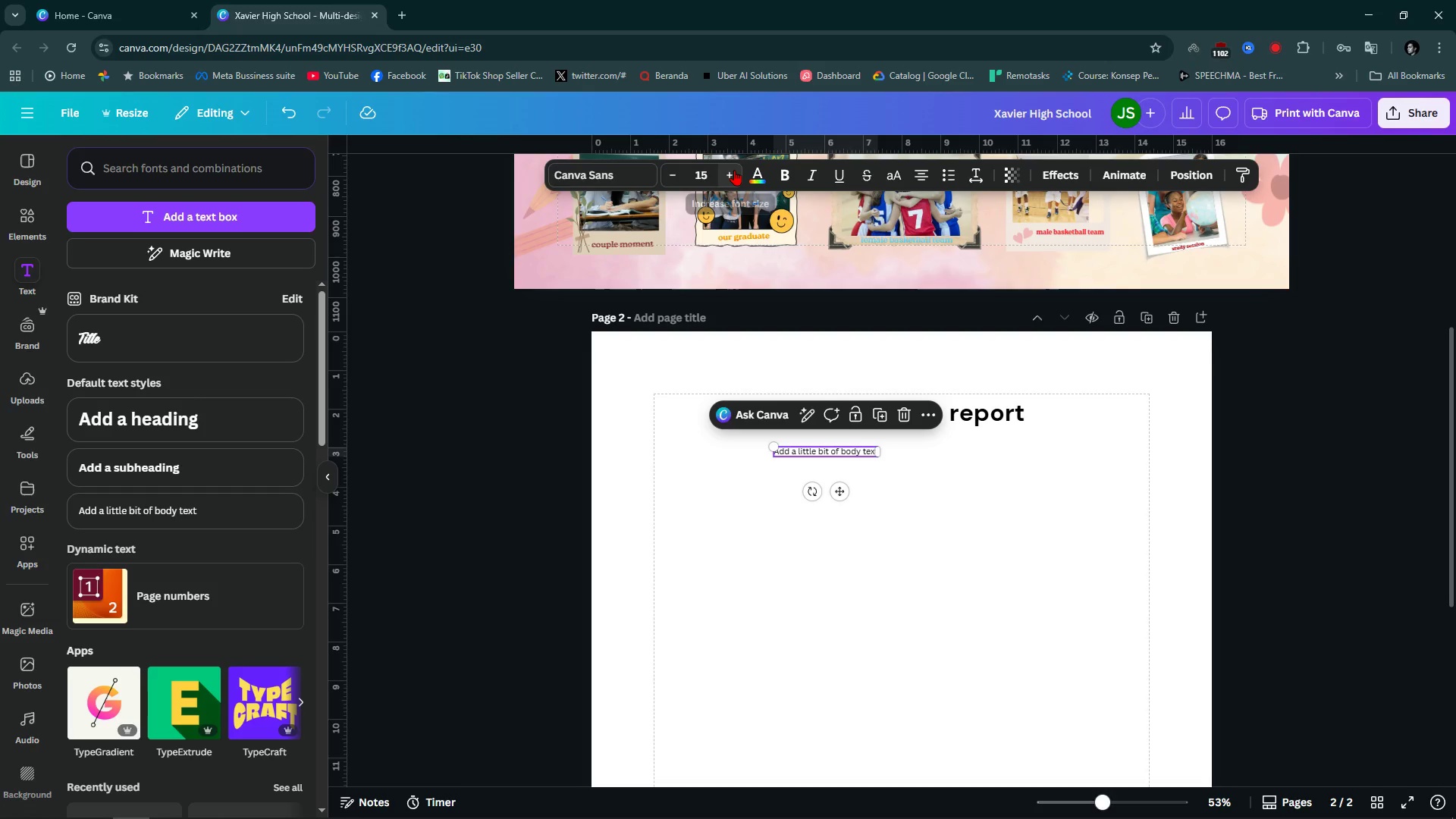 
double_click([734, 170])
 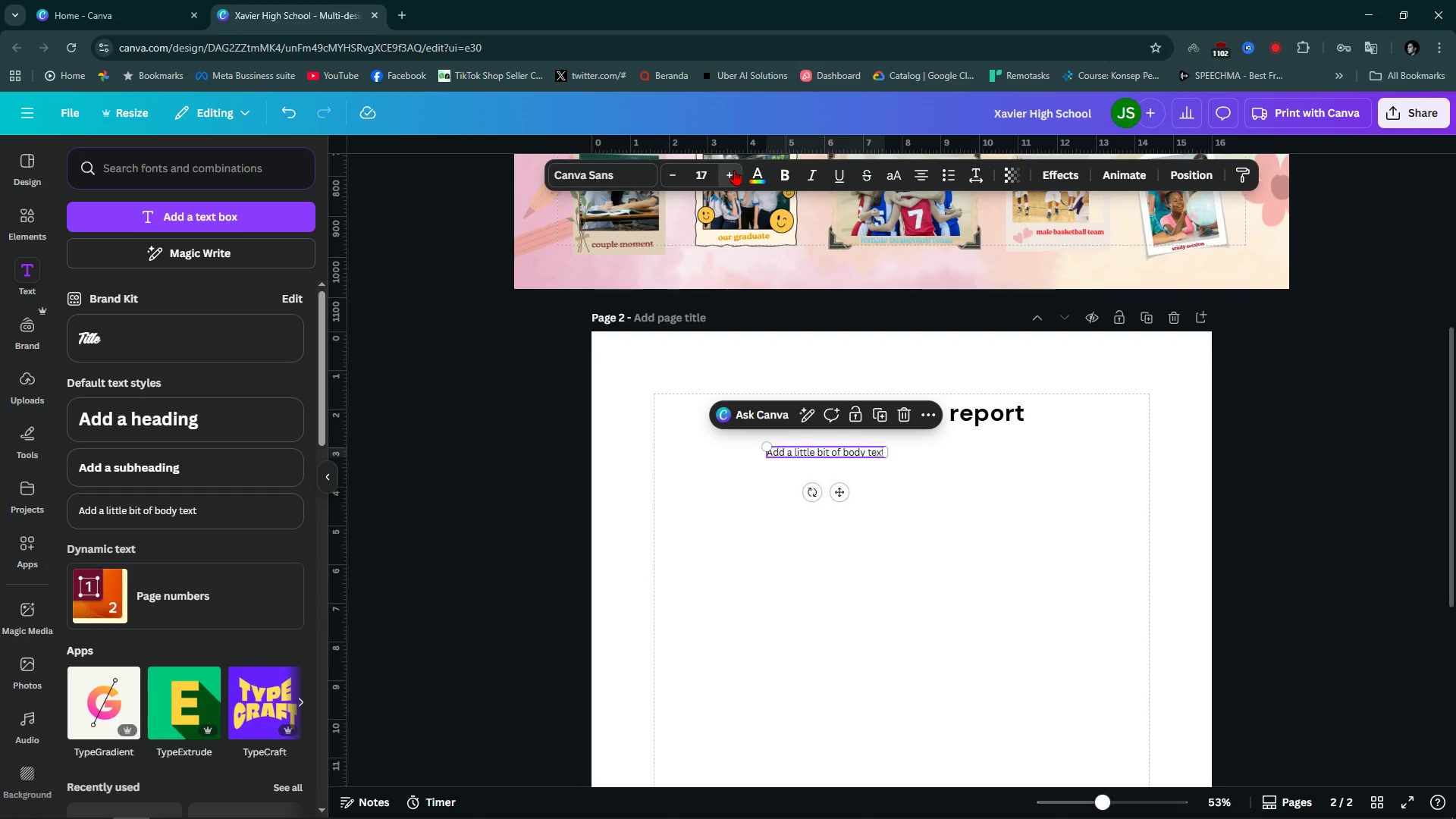 
triple_click([734, 170])
 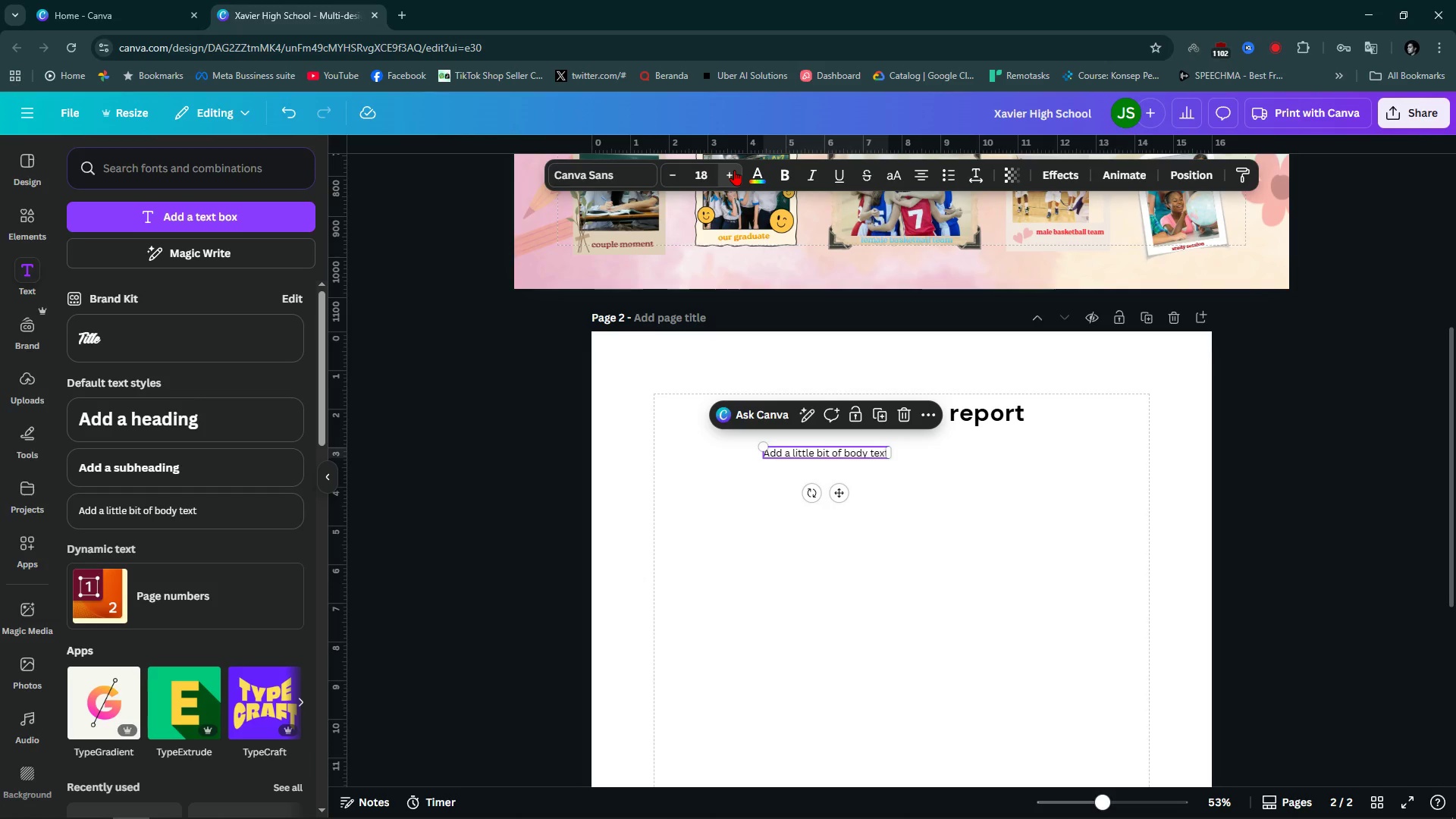 
triple_click([734, 170])
 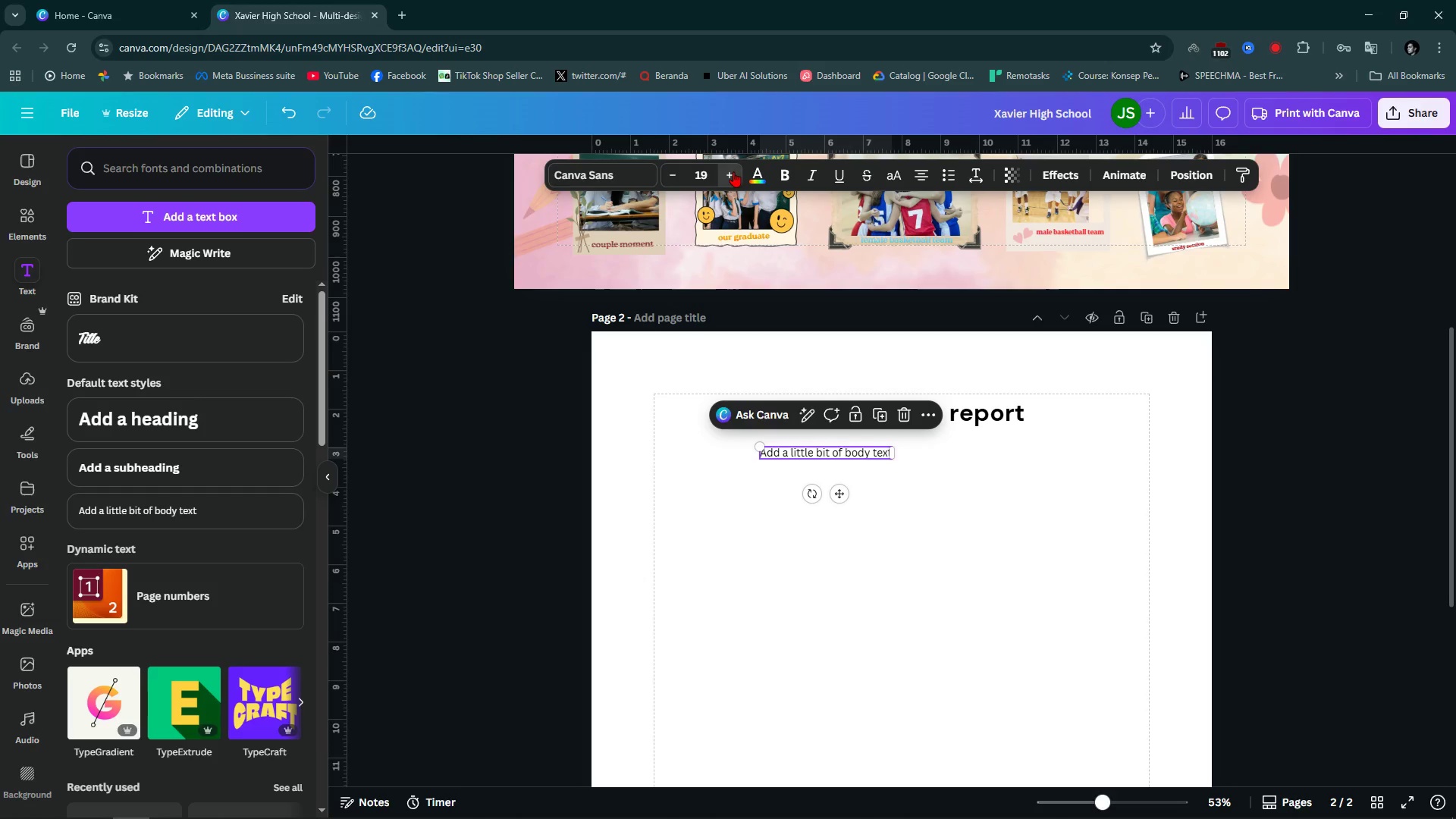 
triple_click([734, 170])
 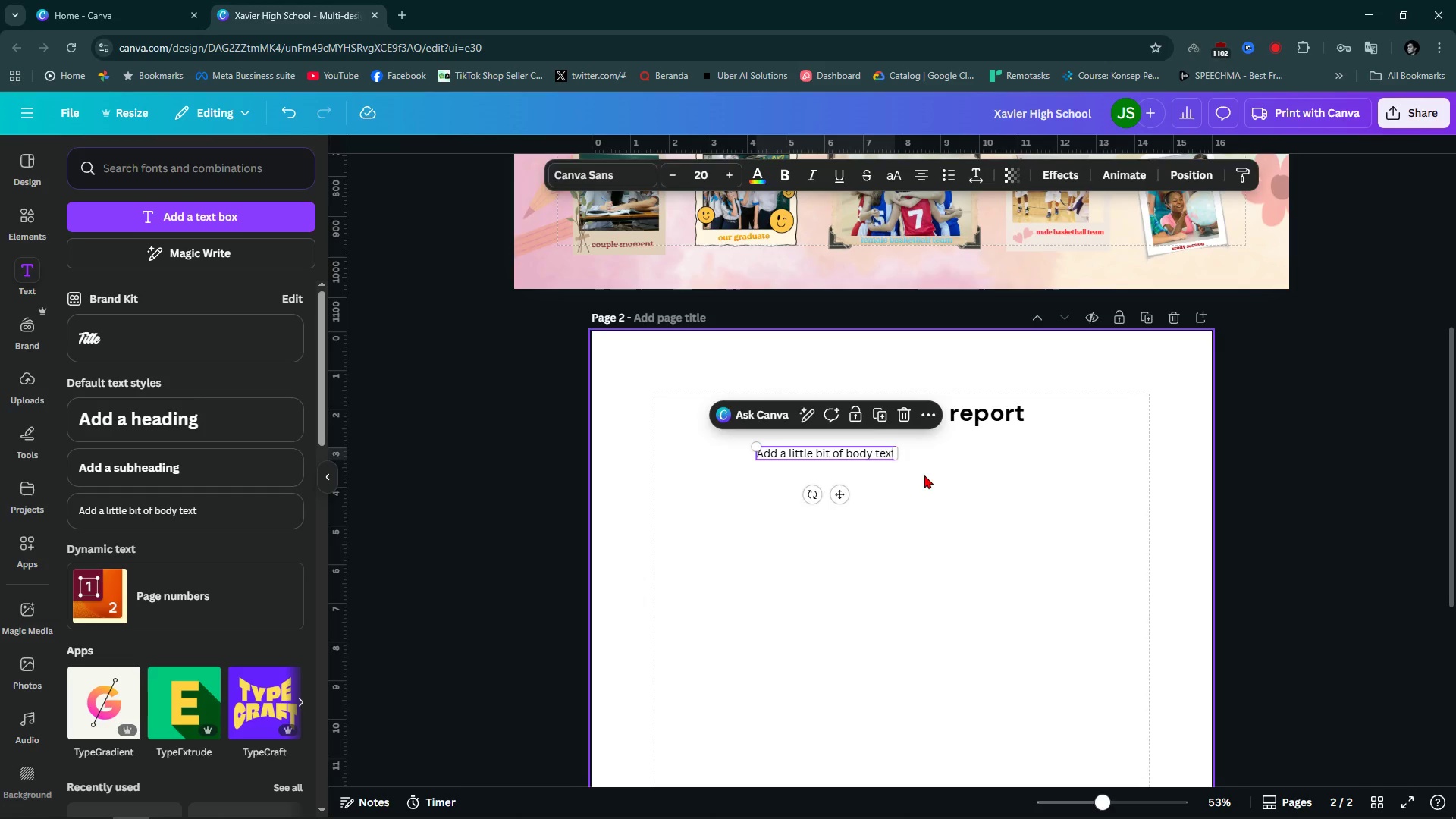 
triple_click([924, 475])
 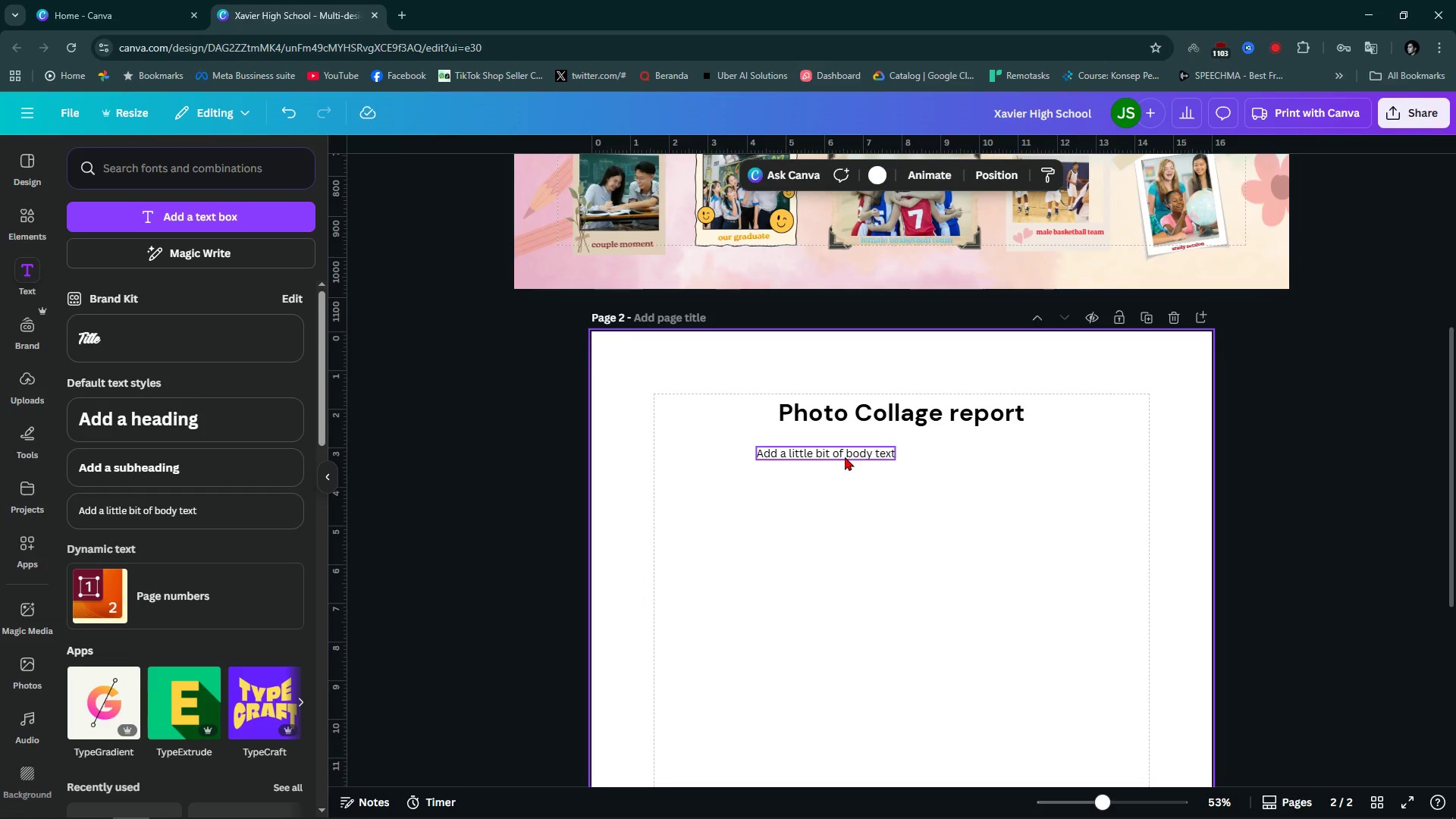 
left_click_drag(start_coordinate=[845, 456], to_coordinate=[746, 448])
 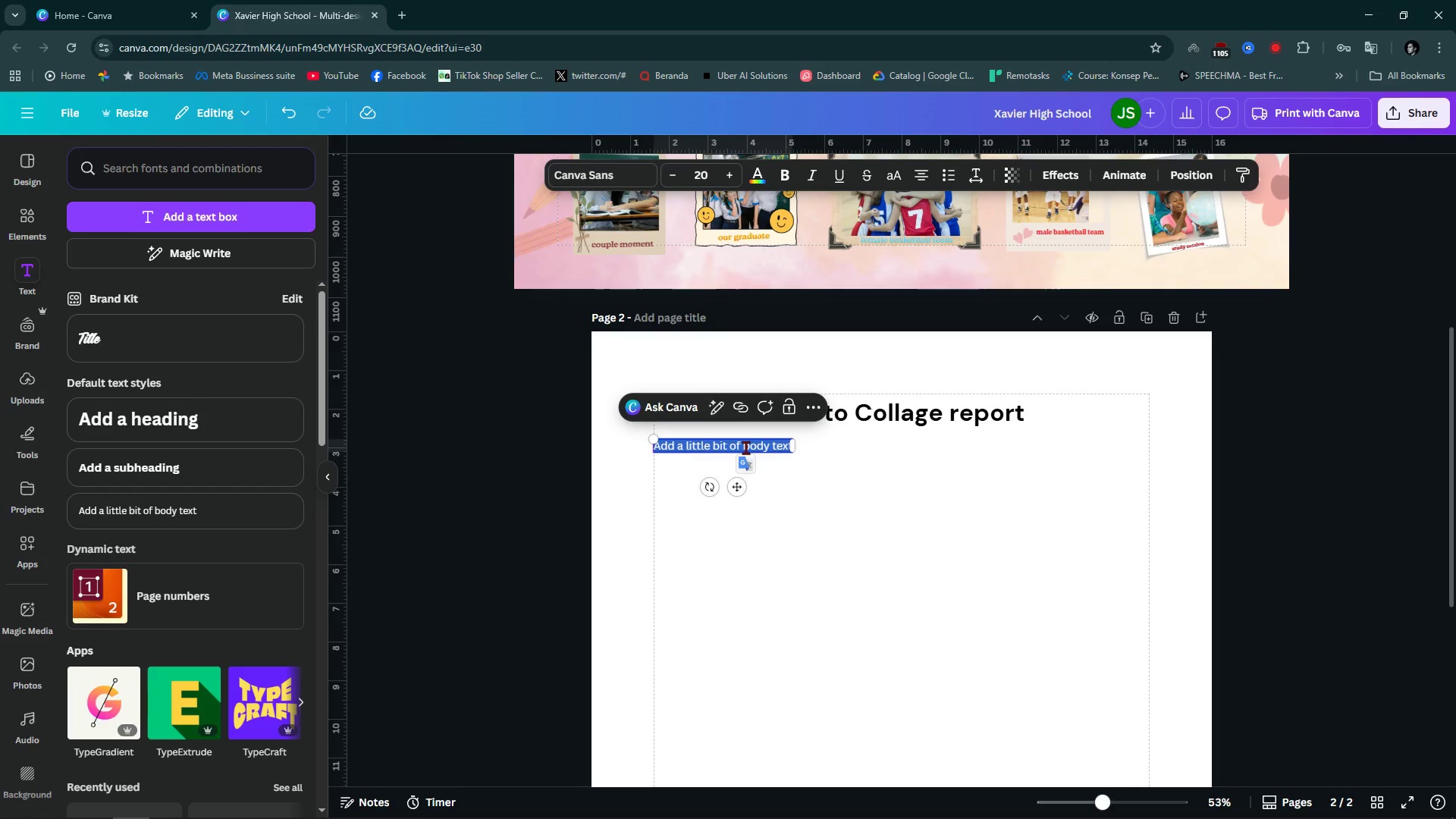 
type(The photo we used in this collage )
 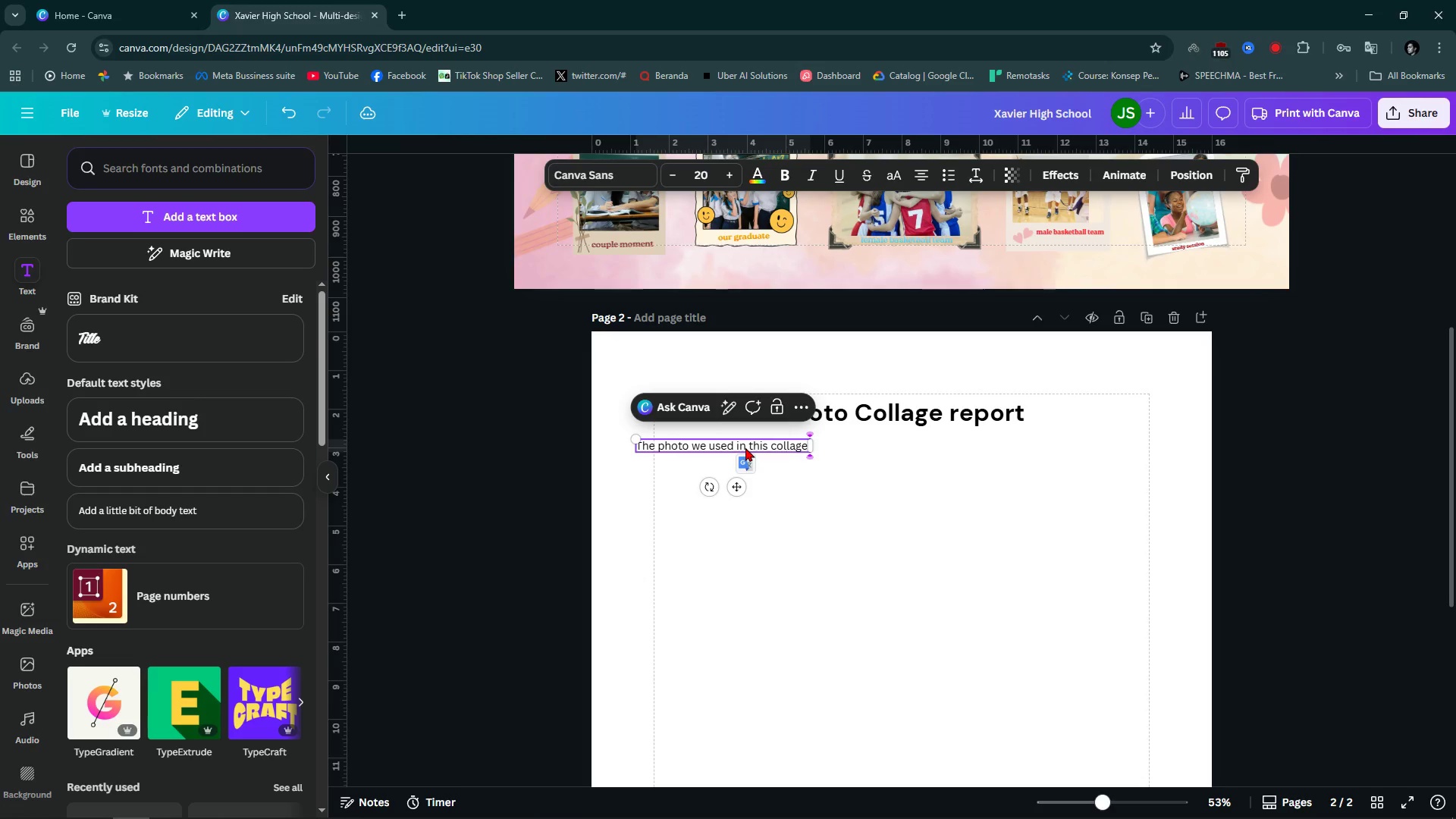 
key(Alt+AltLeft)
 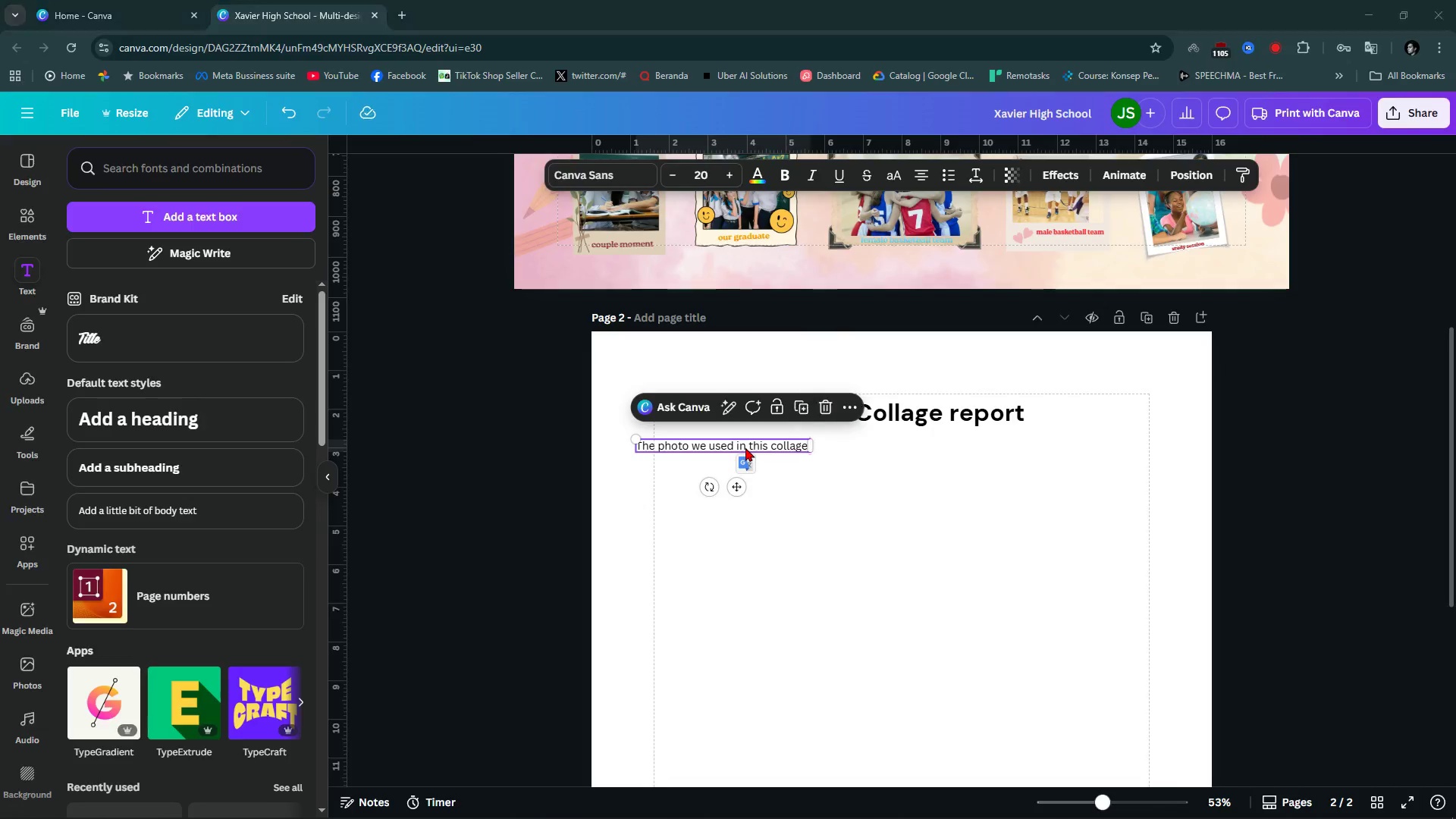 
key(Alt+Tab)